 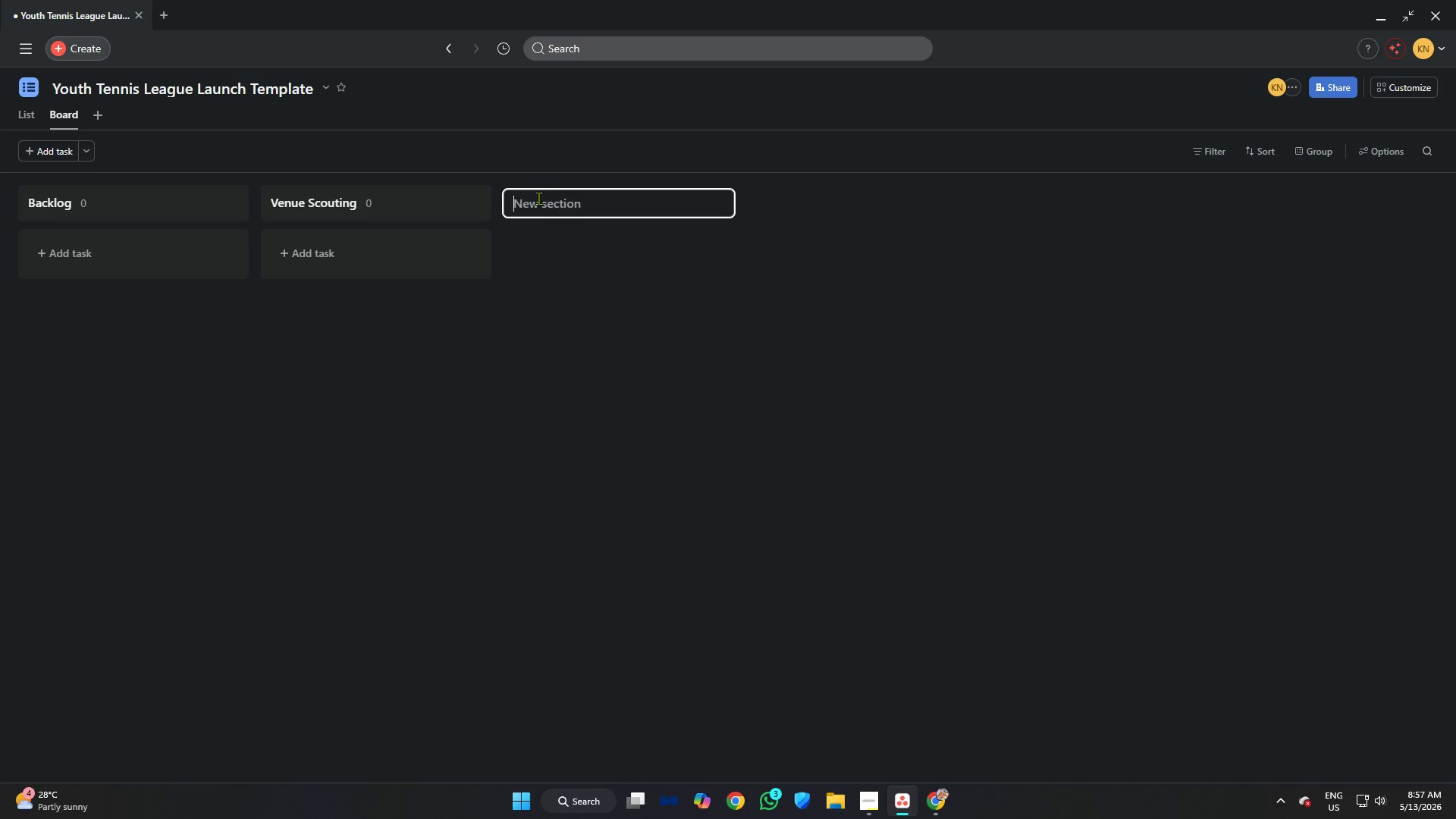 
type(Staffing & Logistics)
 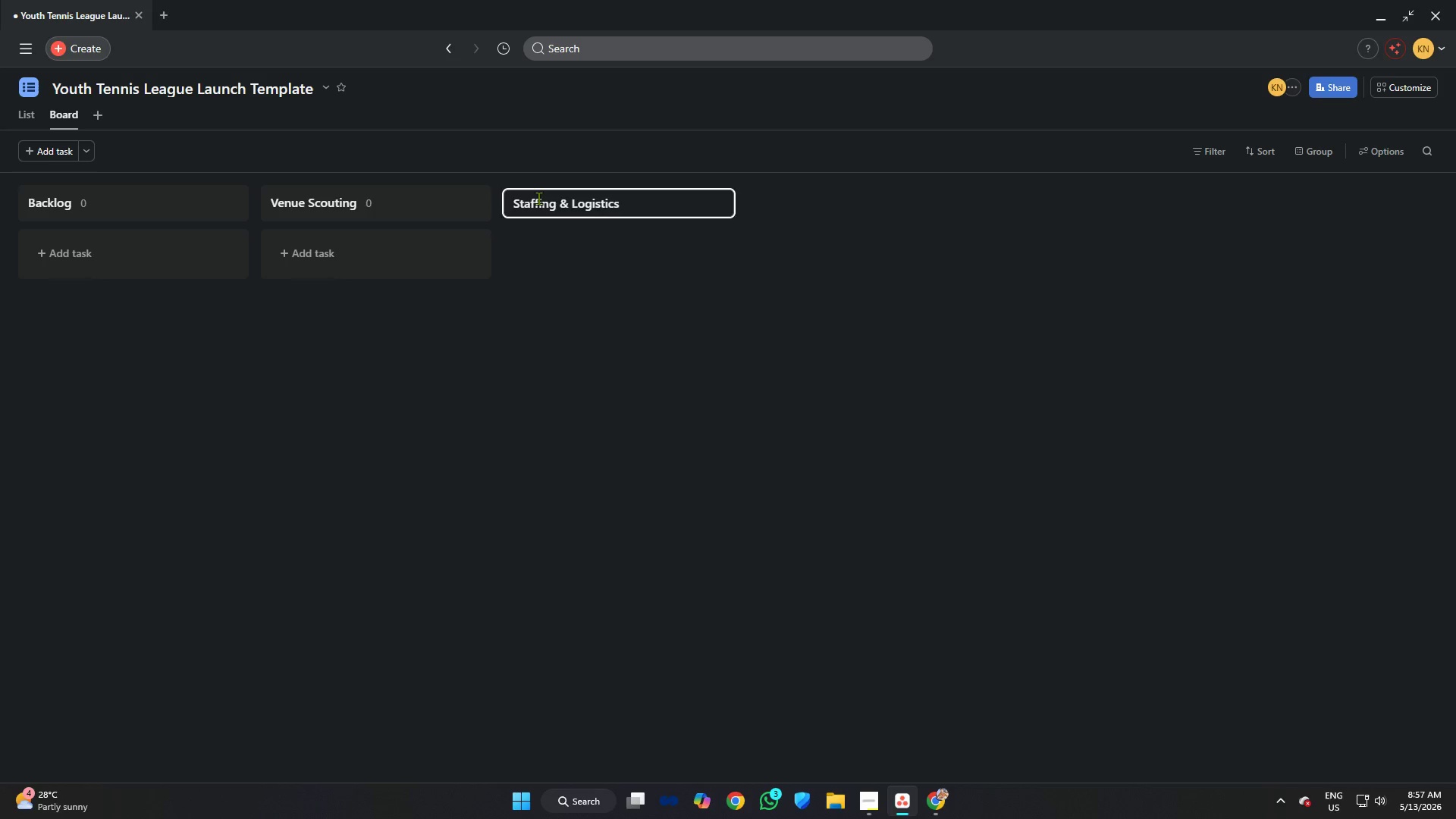 
key(Enter)
 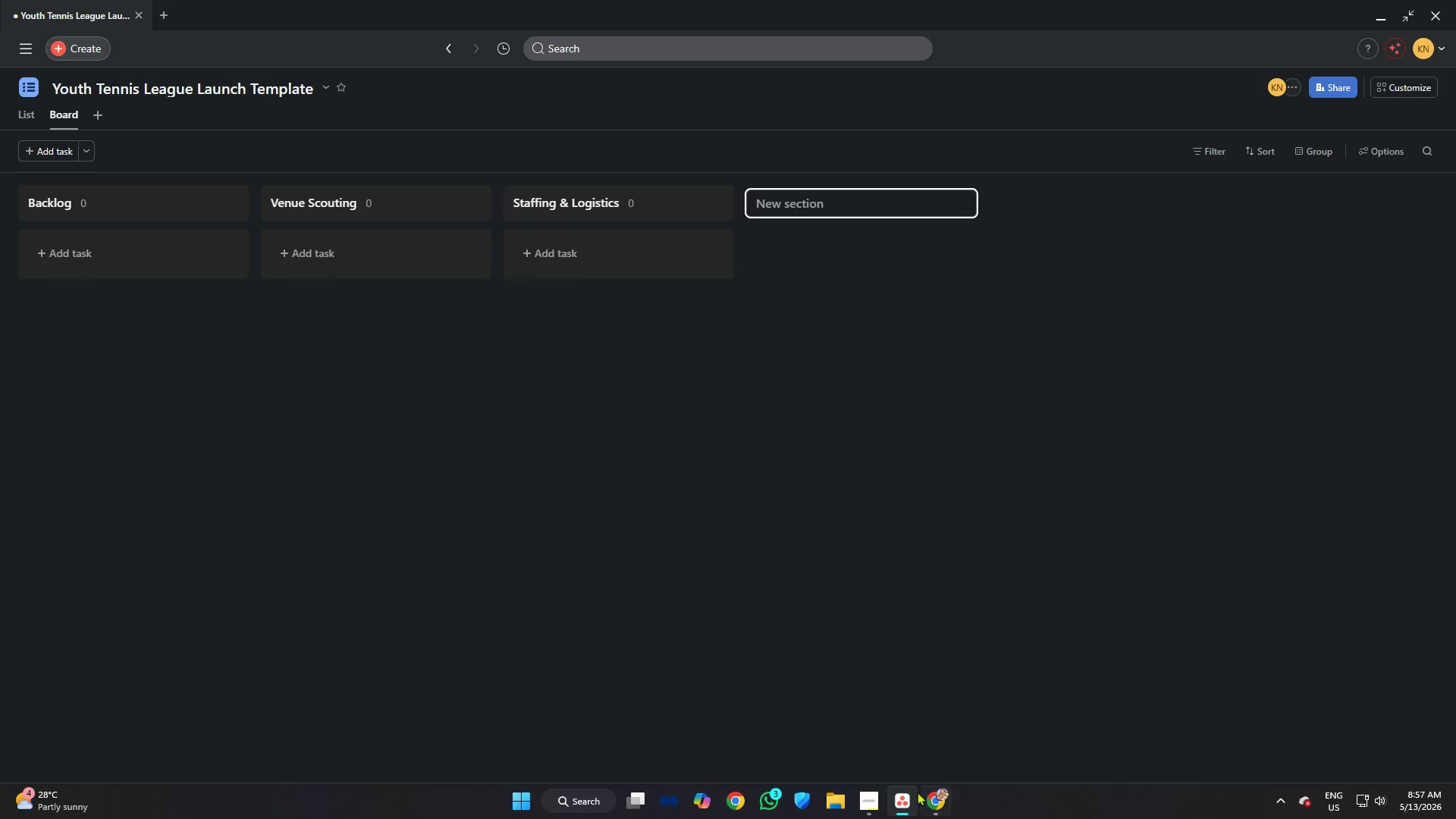 
left_click([870, 798])
 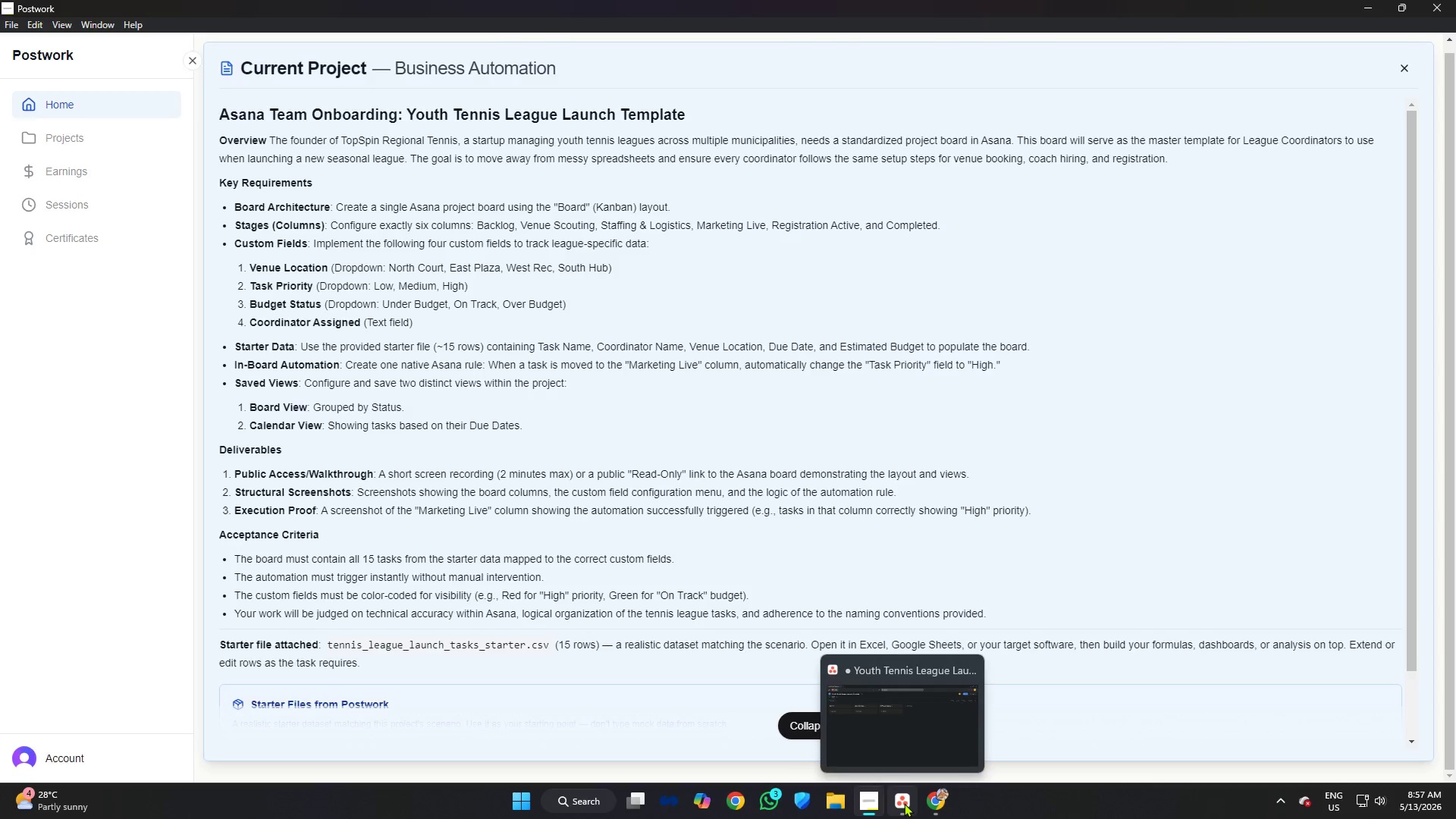 
left_click([801, 206])
 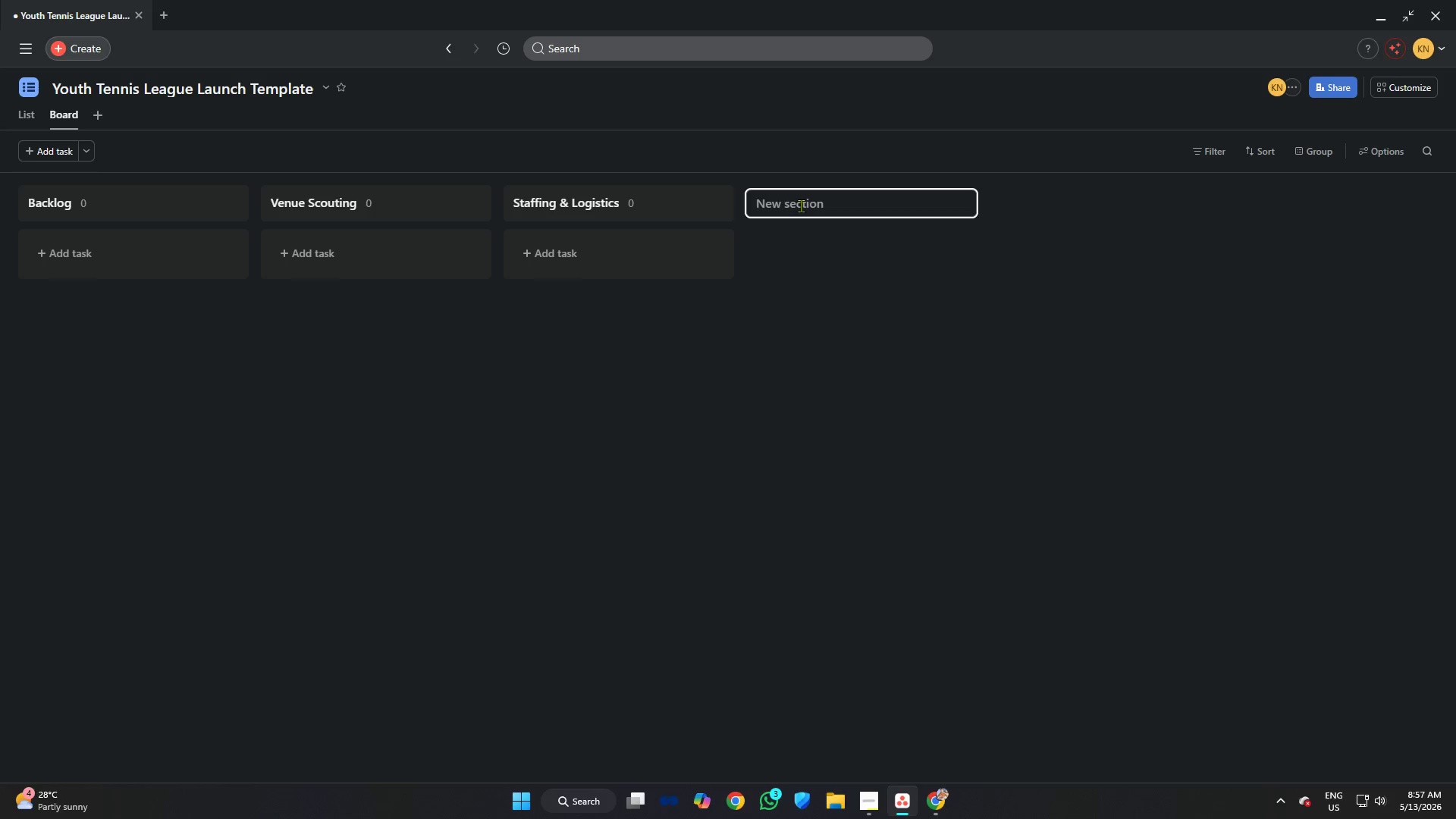 
type(Marketing Live)
 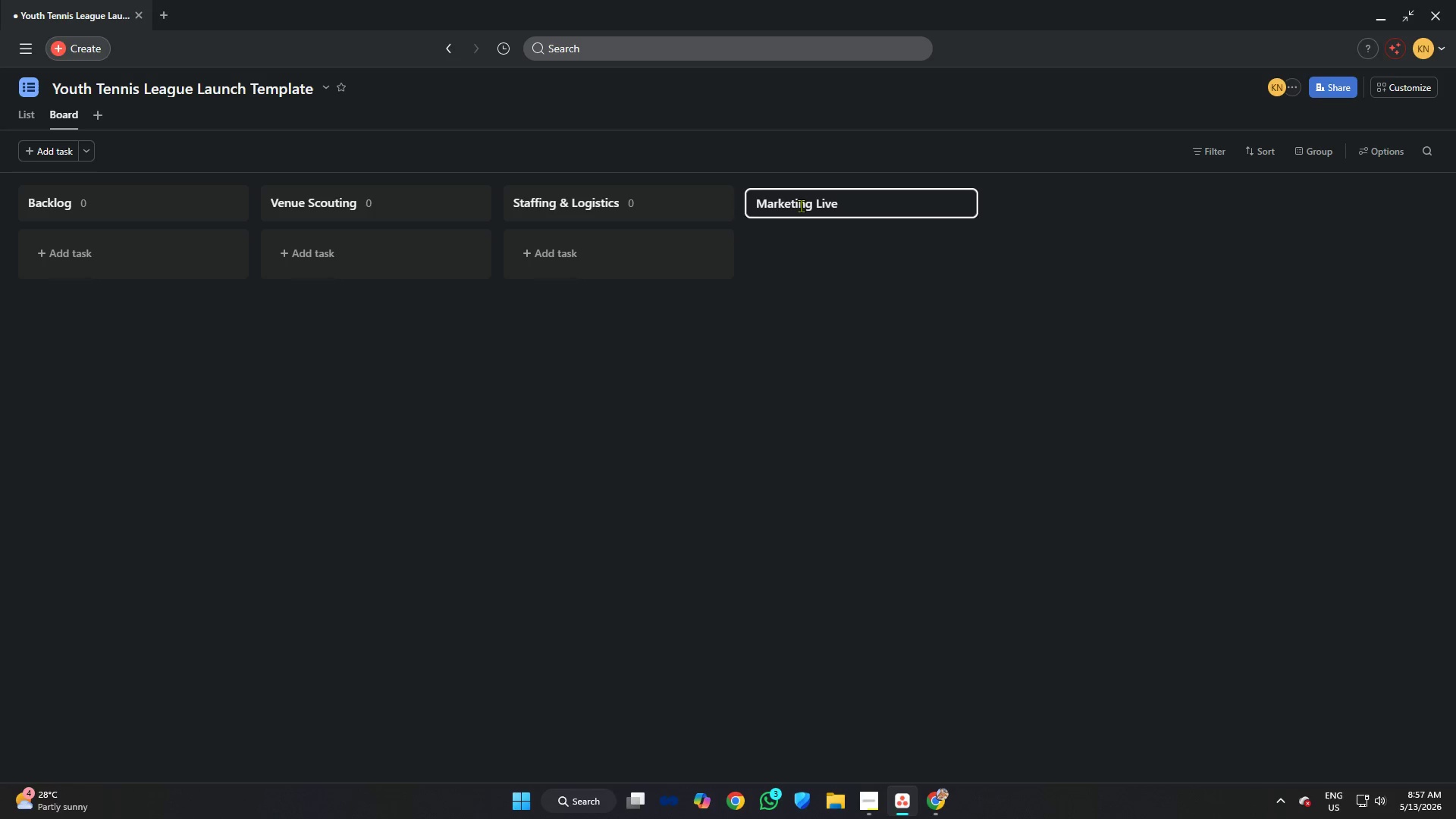 
left_click([868, 797])